 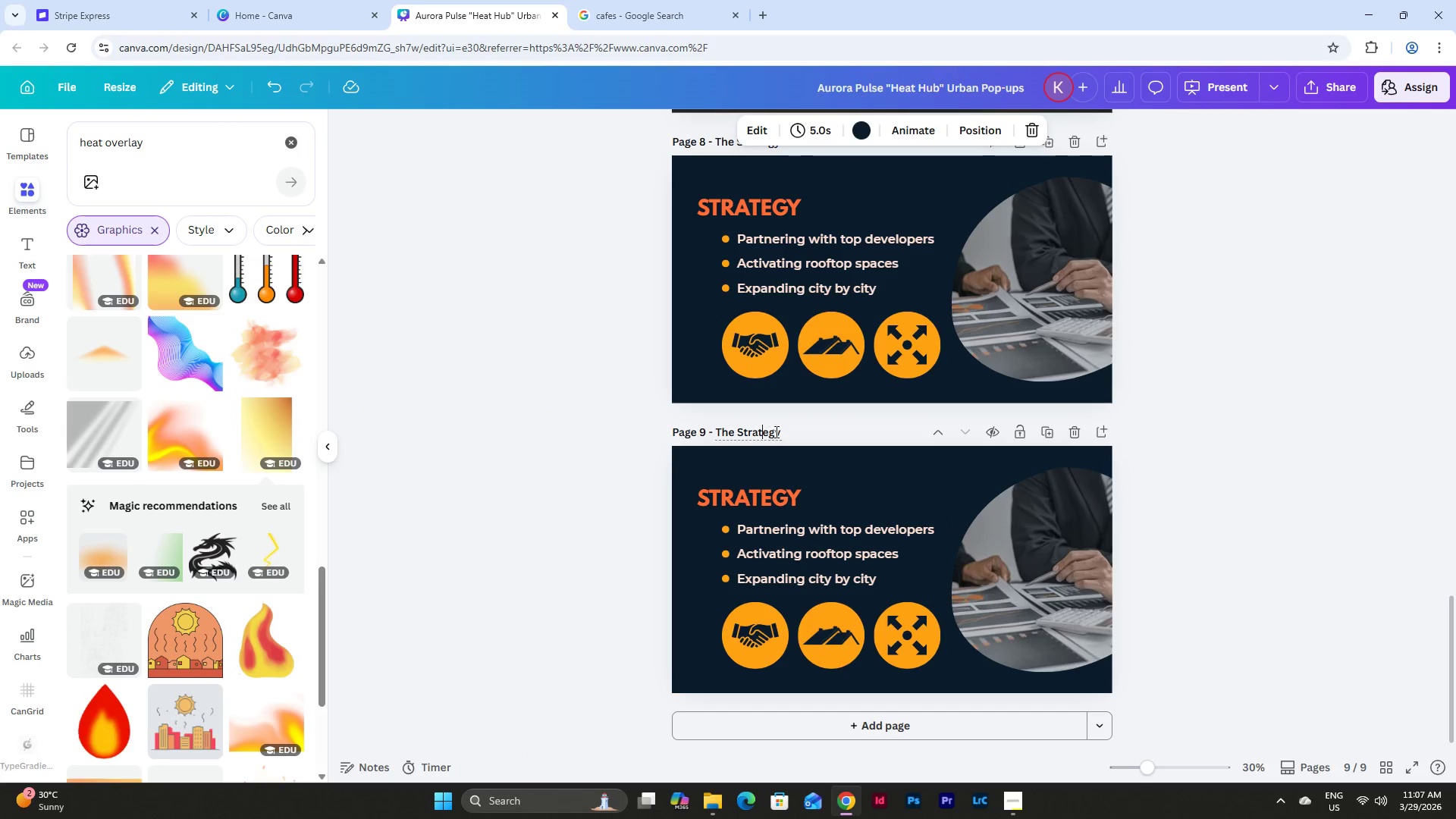 
left_click_drag(start_coordinate=[778, 431], to_coordinate=[738, 431])
 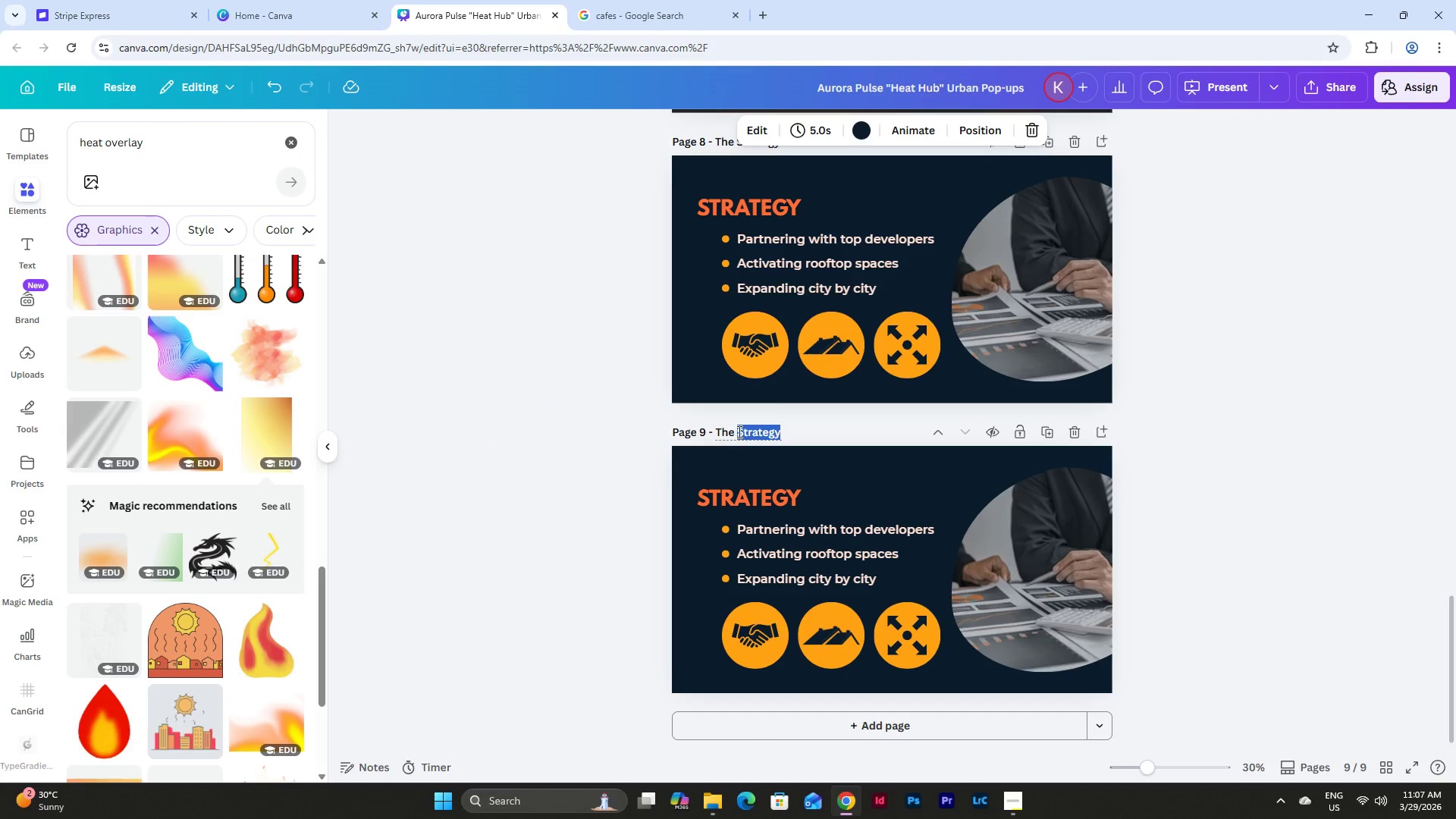 
type(Team)
 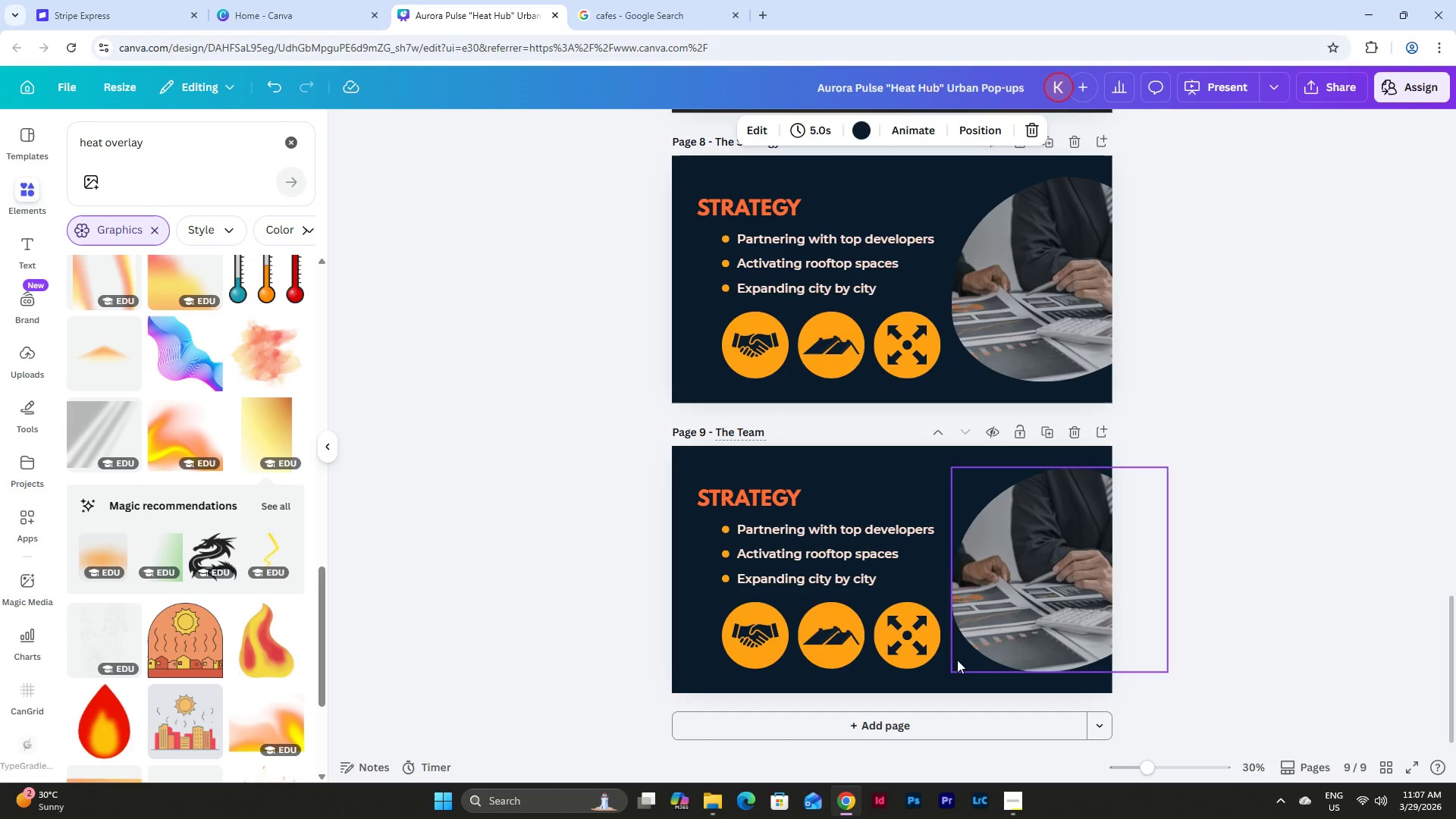 
left_click([593, 528])
 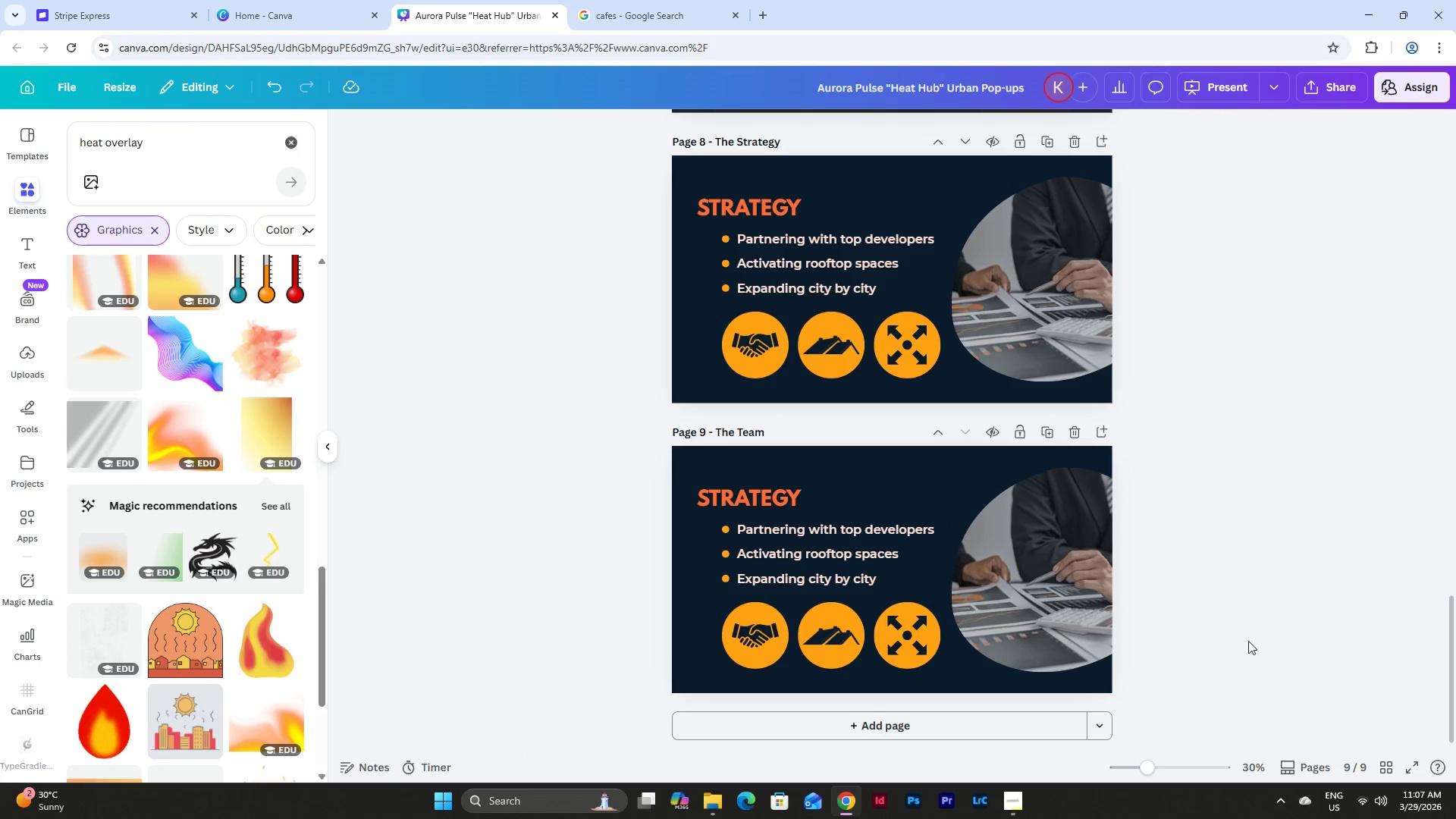 
left_click_drag(start_coordinate=[1197, 677], to_coordinate=[698, 519])
 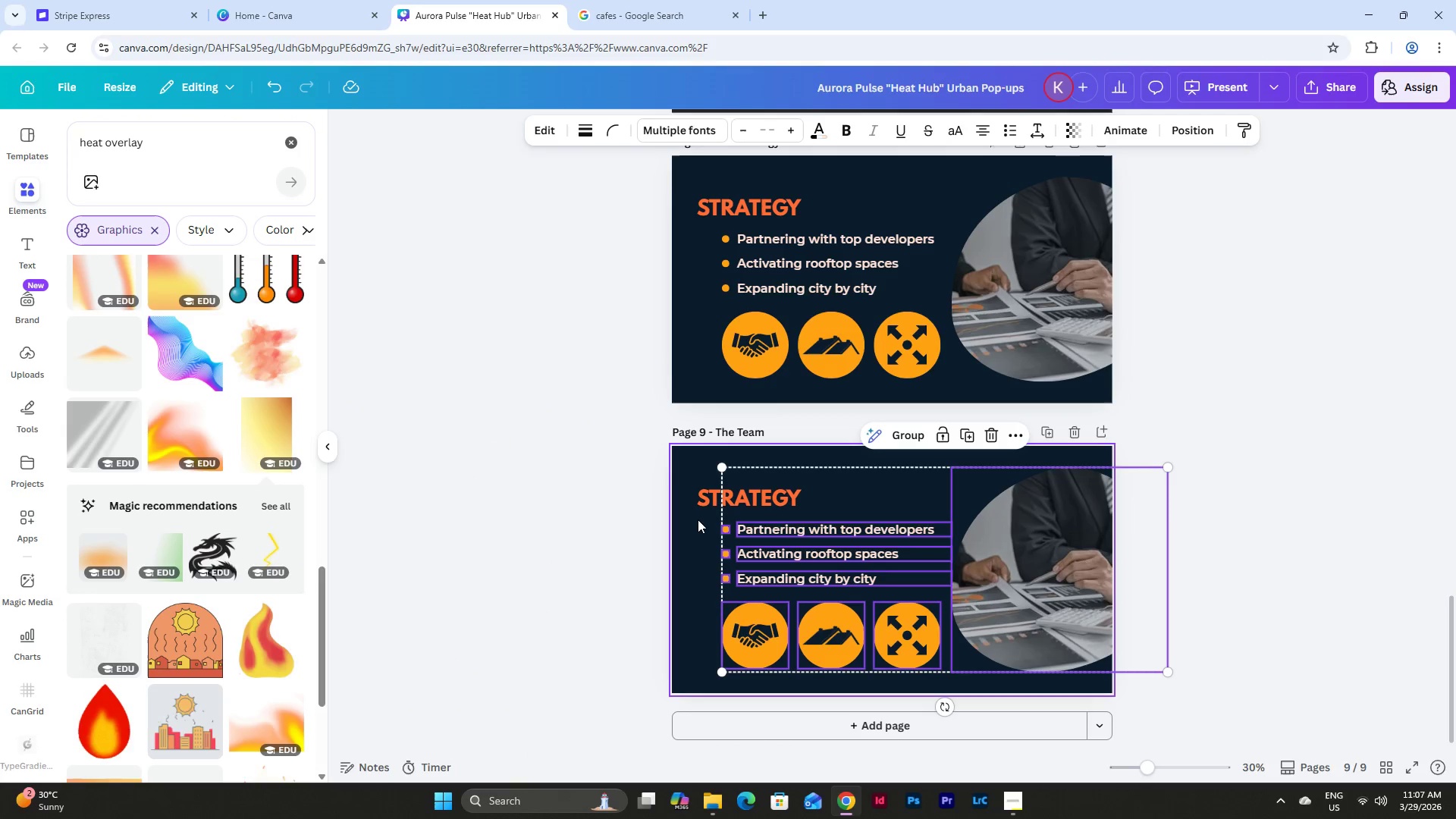 
key(Backspace)
 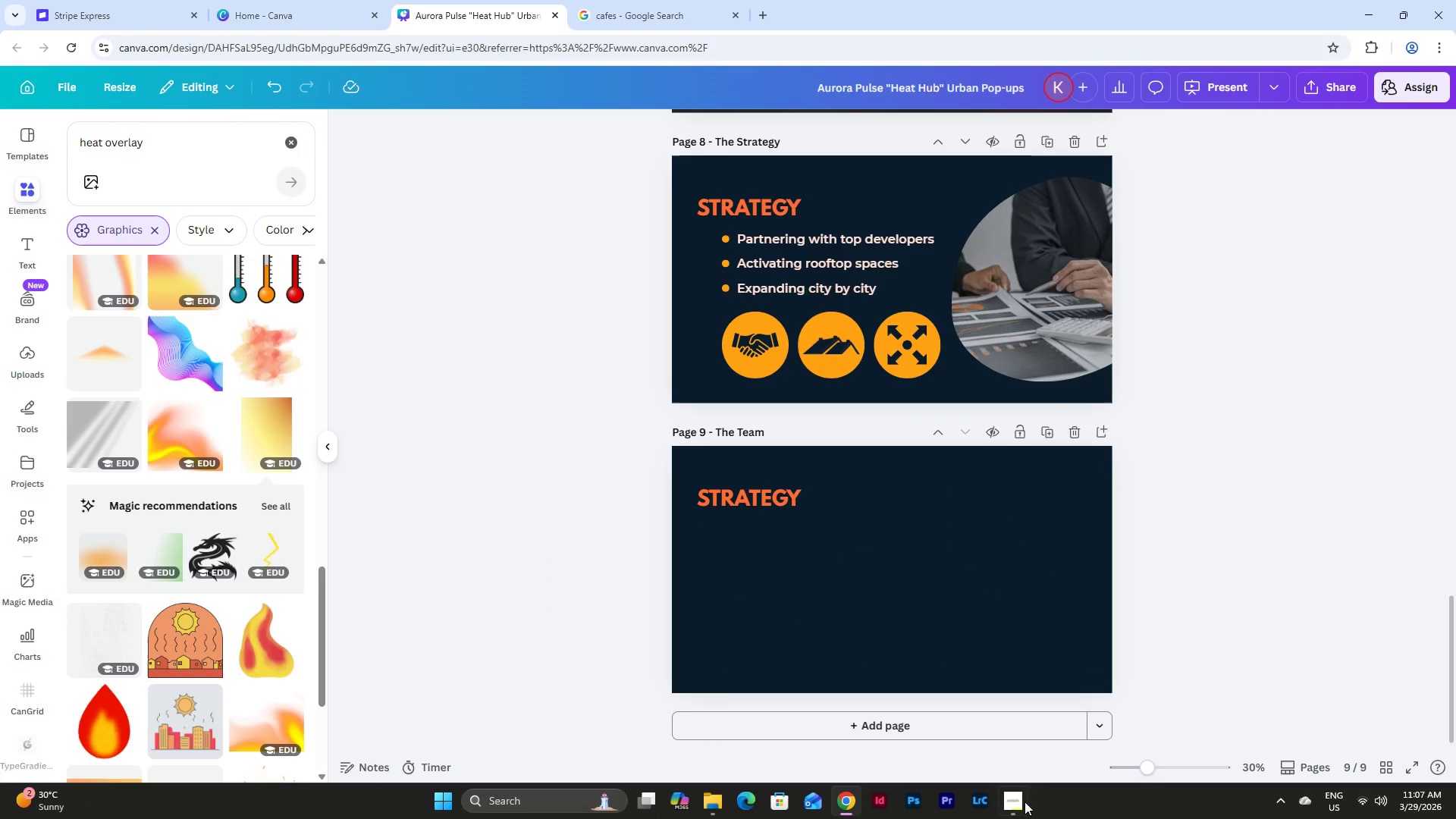 
left_click([1006, 801])